 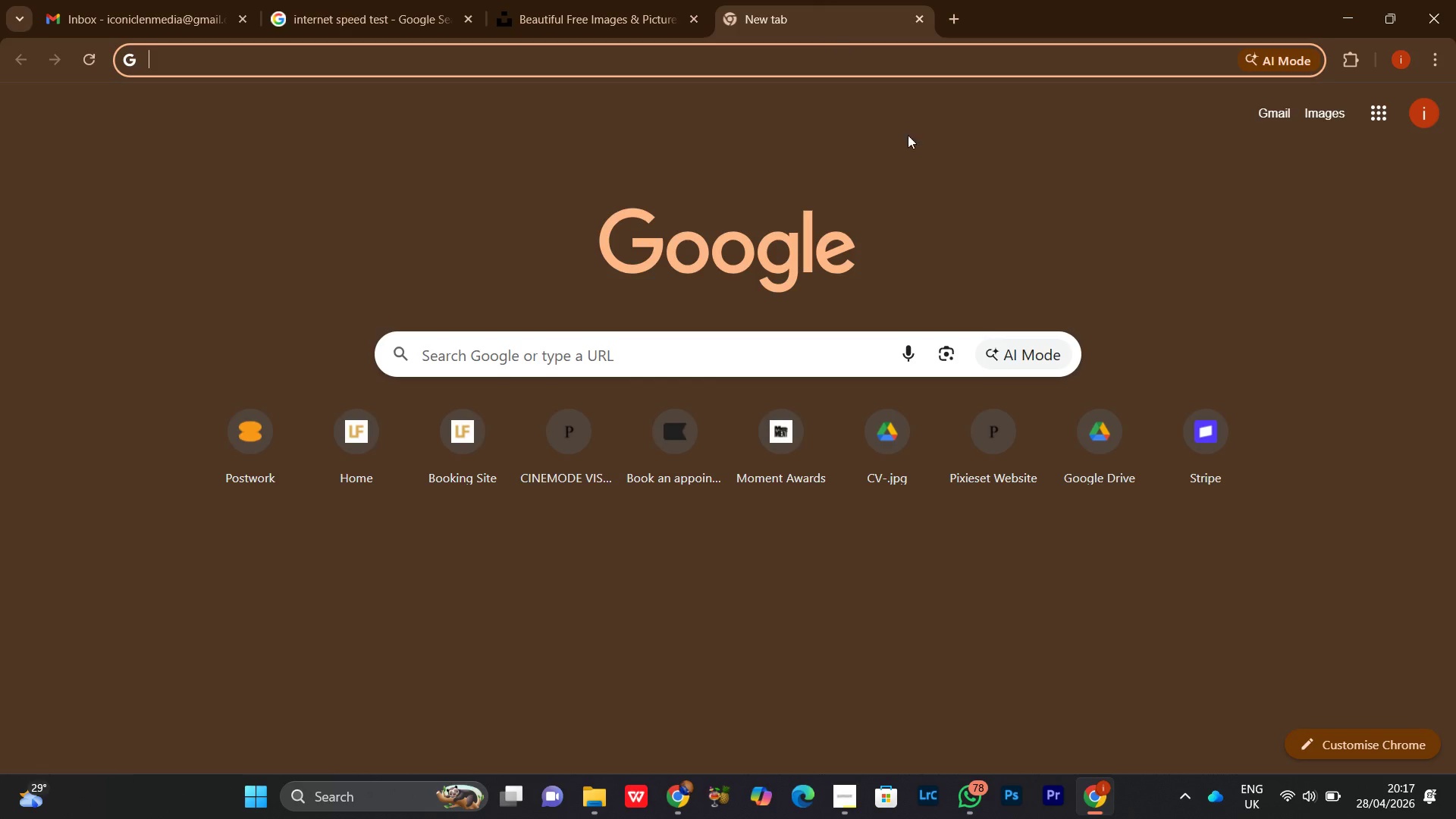 
left_click([961, 18])
 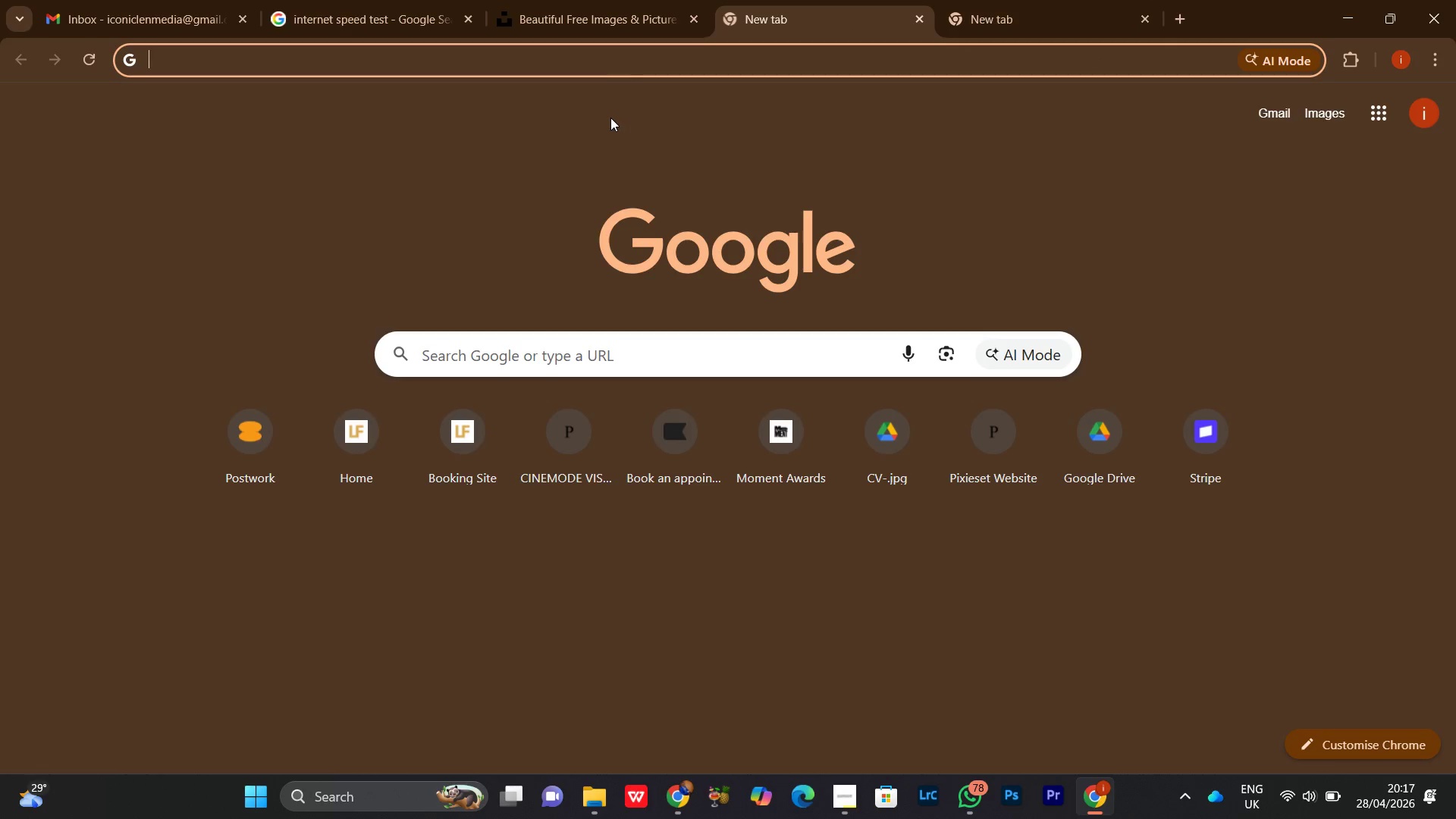 
left_click([1052, 20])
 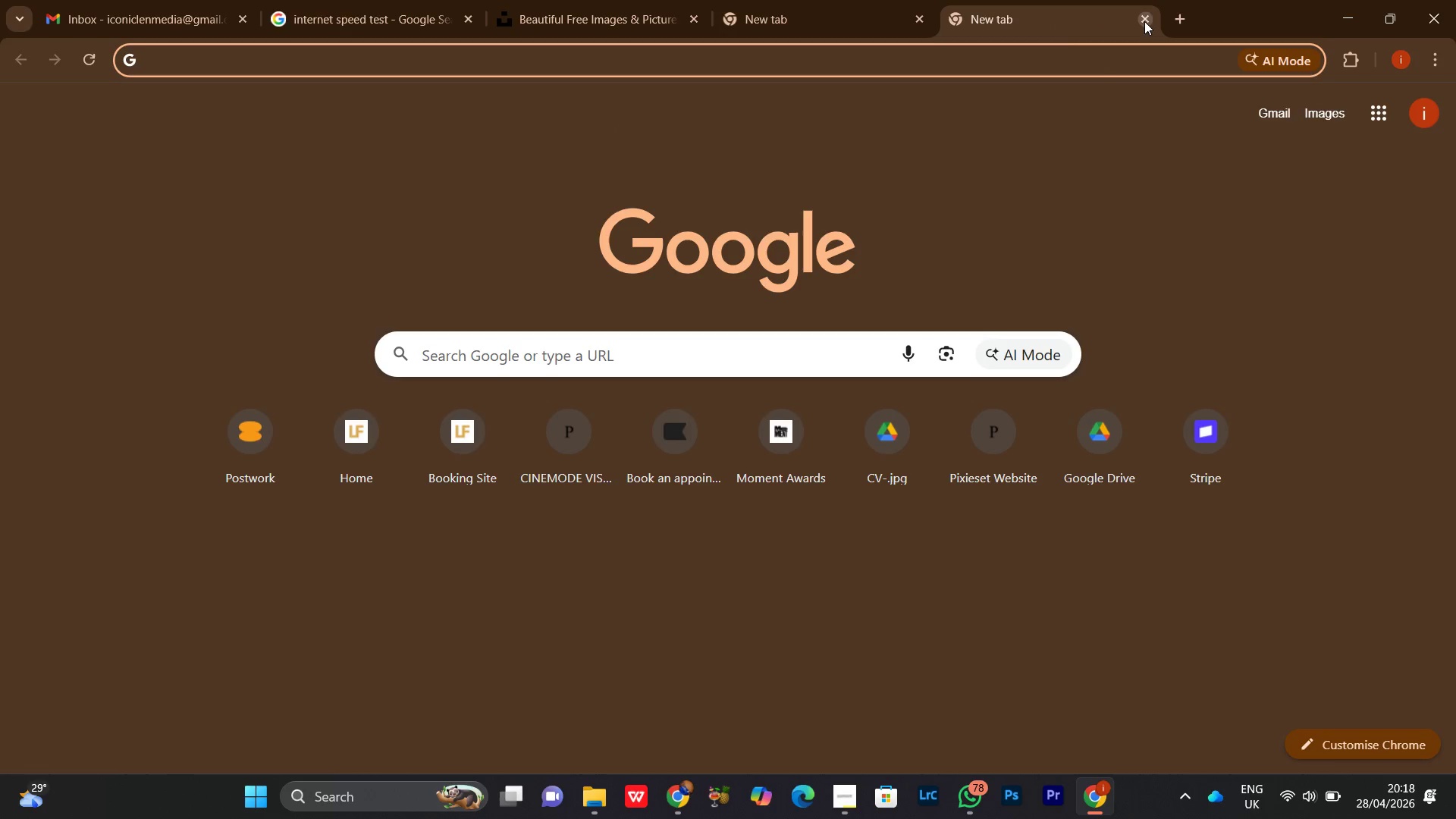 
left_click([1146, 21])
 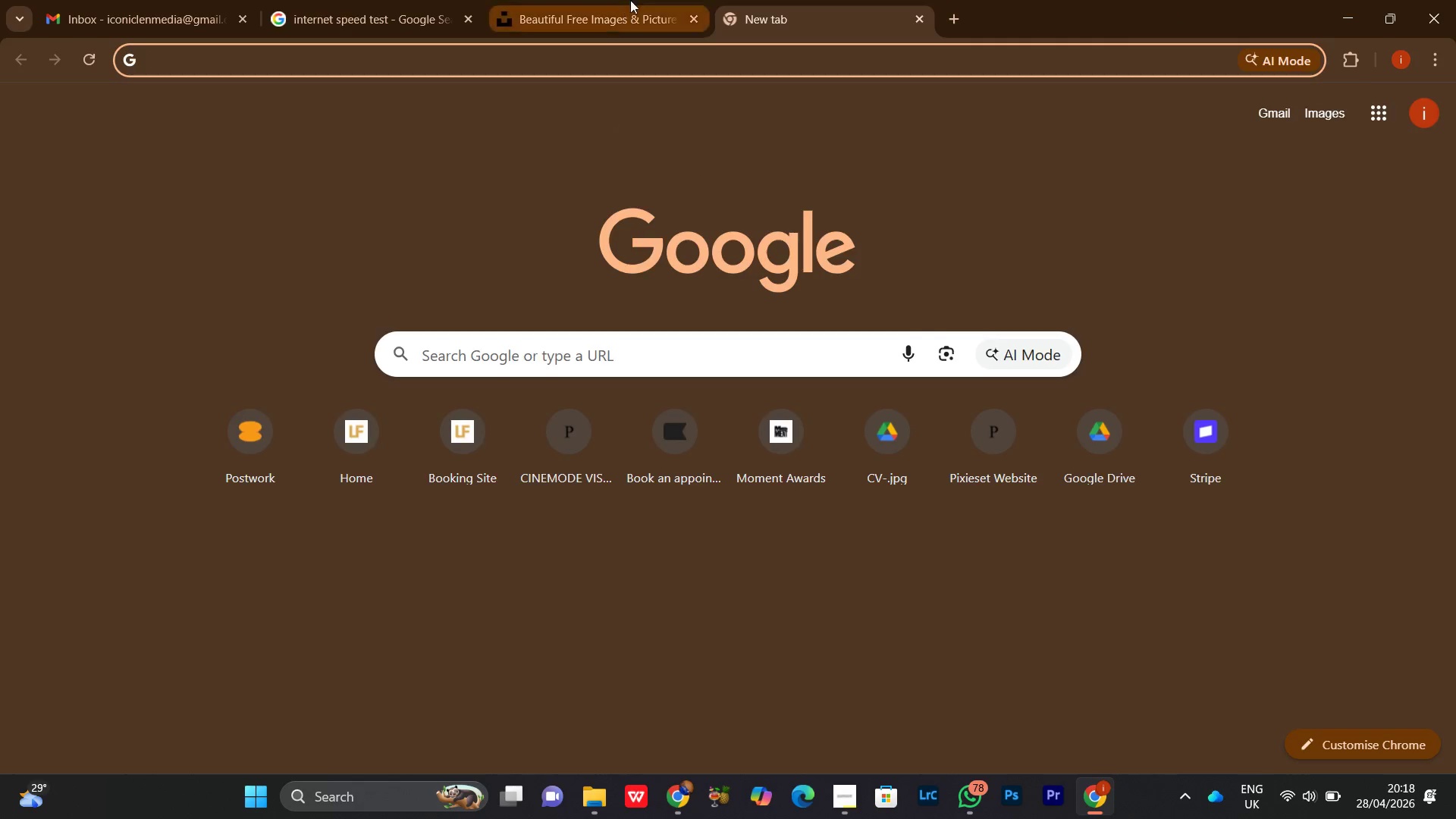 
double_click([821, 0])
 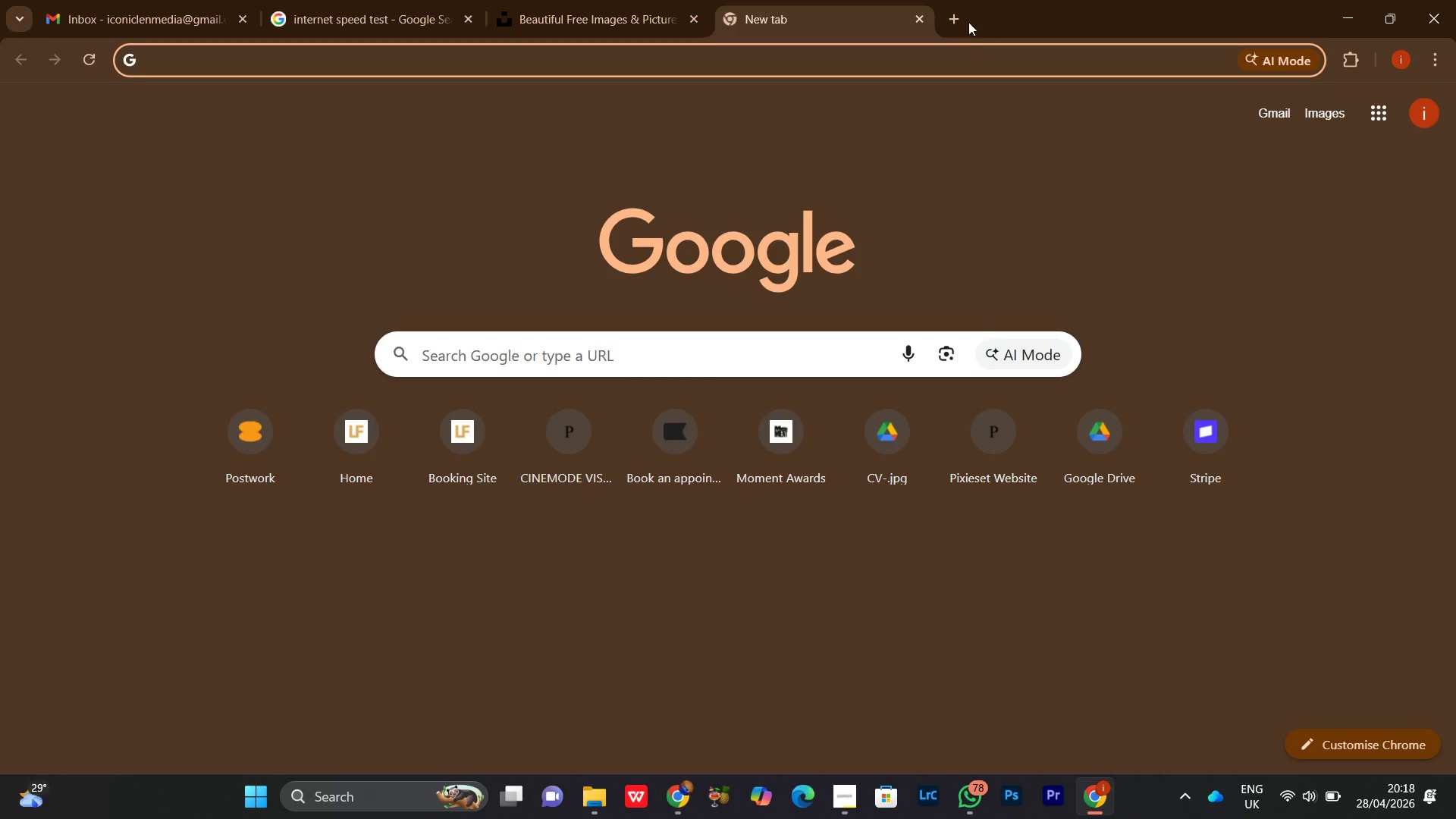 
left_click([965, 16])
 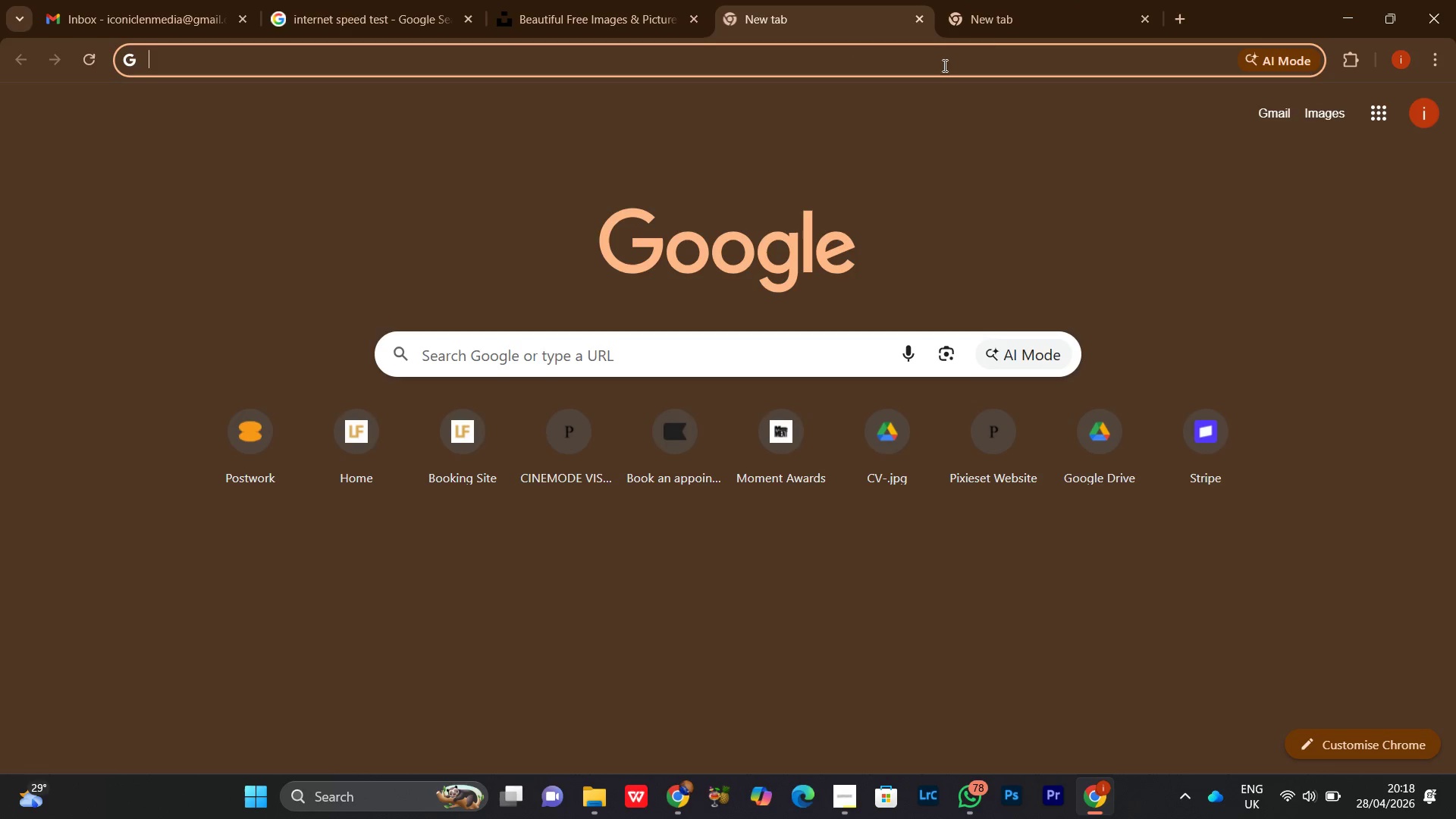 
left_click([1006, 27])
 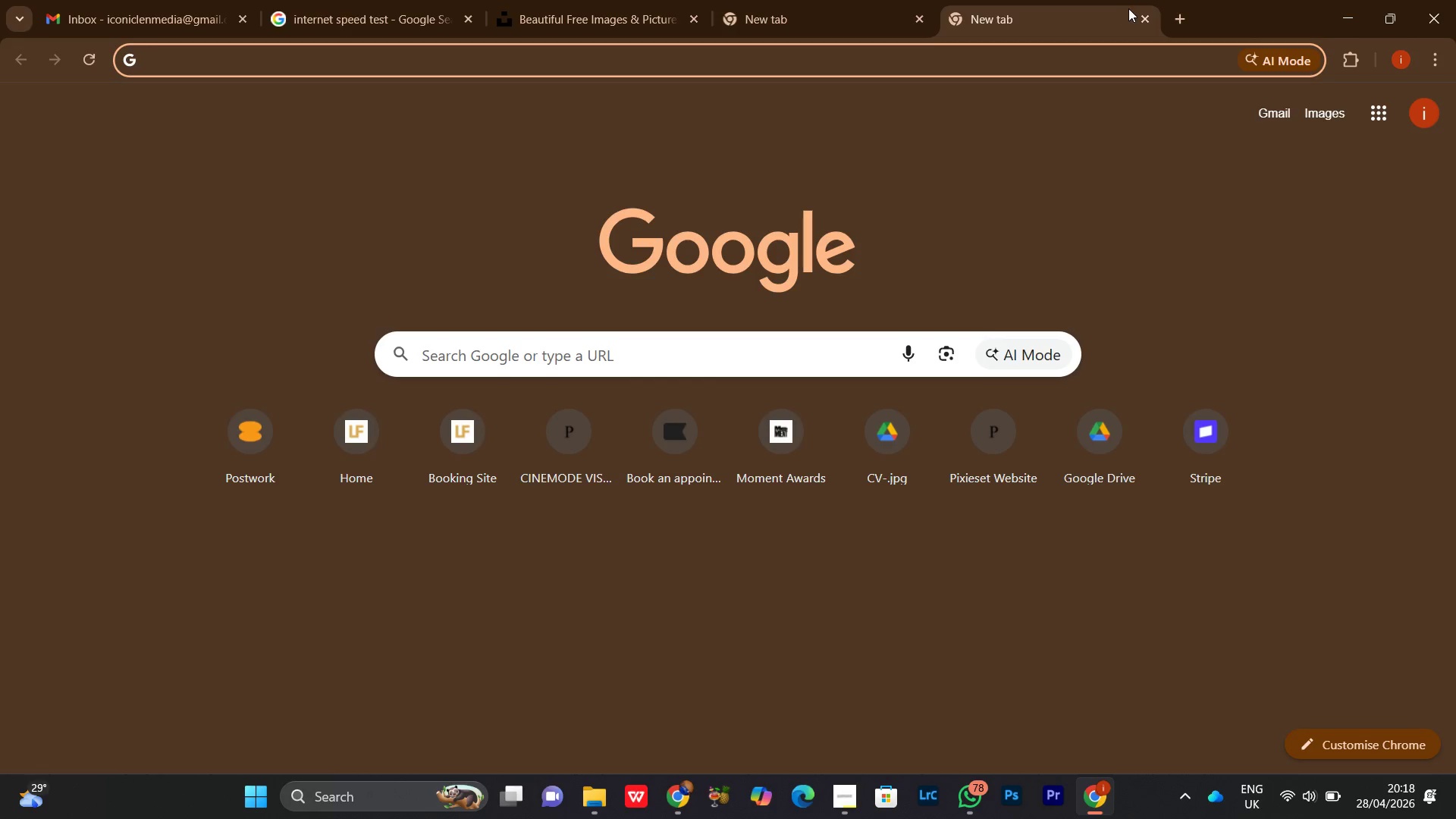 
left_click([1147, 24])
 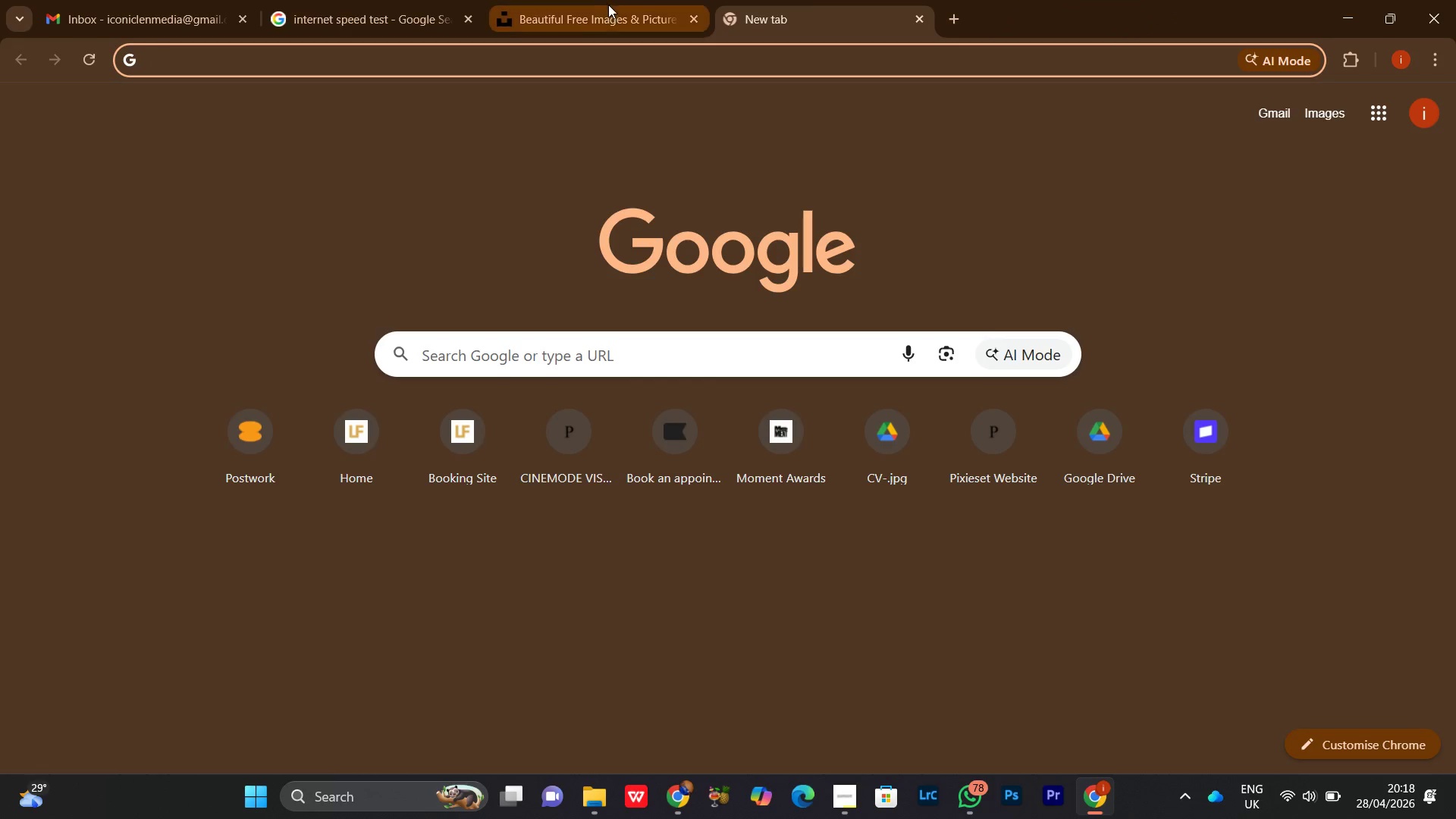 
left_click([600, 1])
 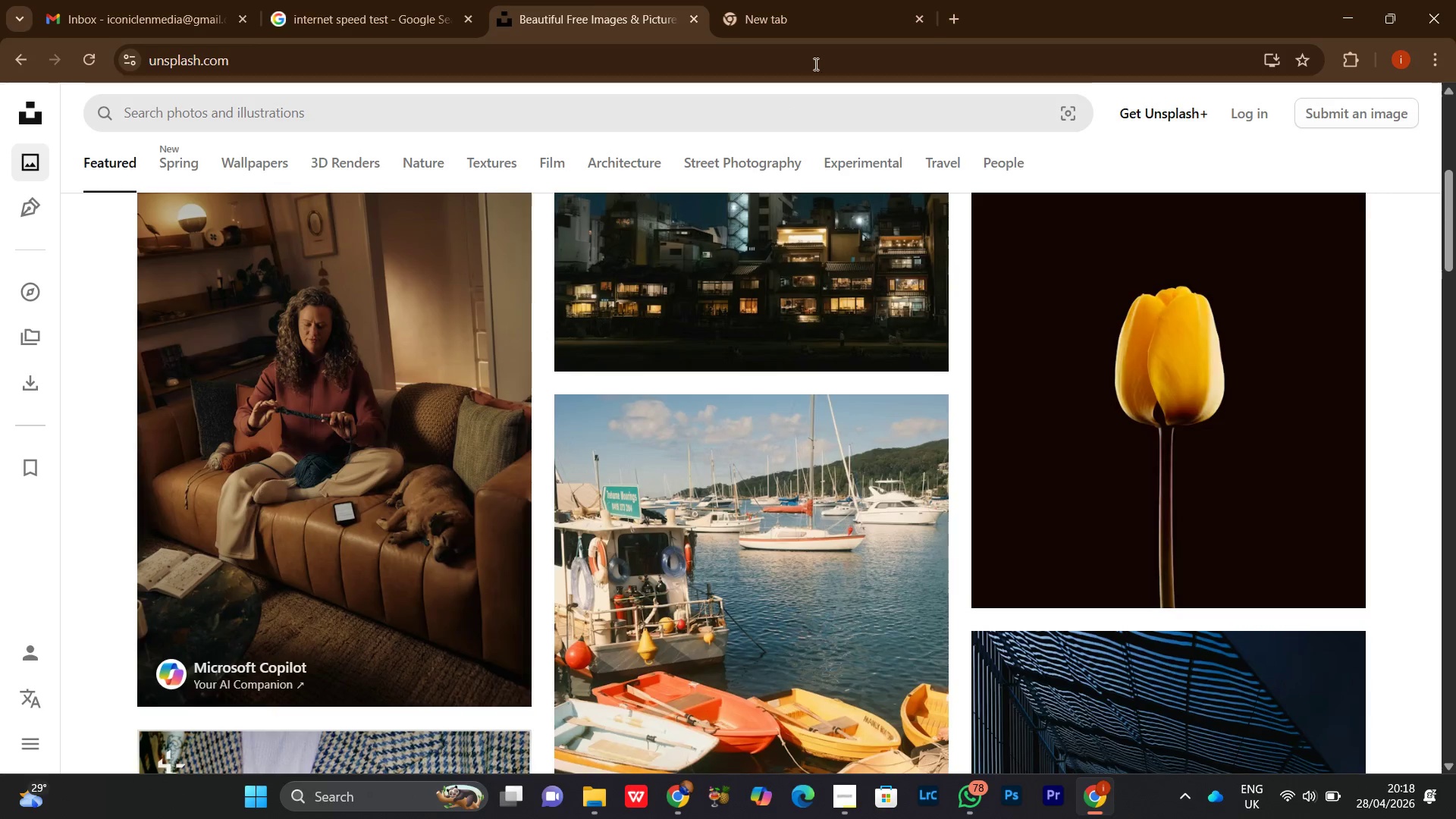 
left_click([811, 29])
 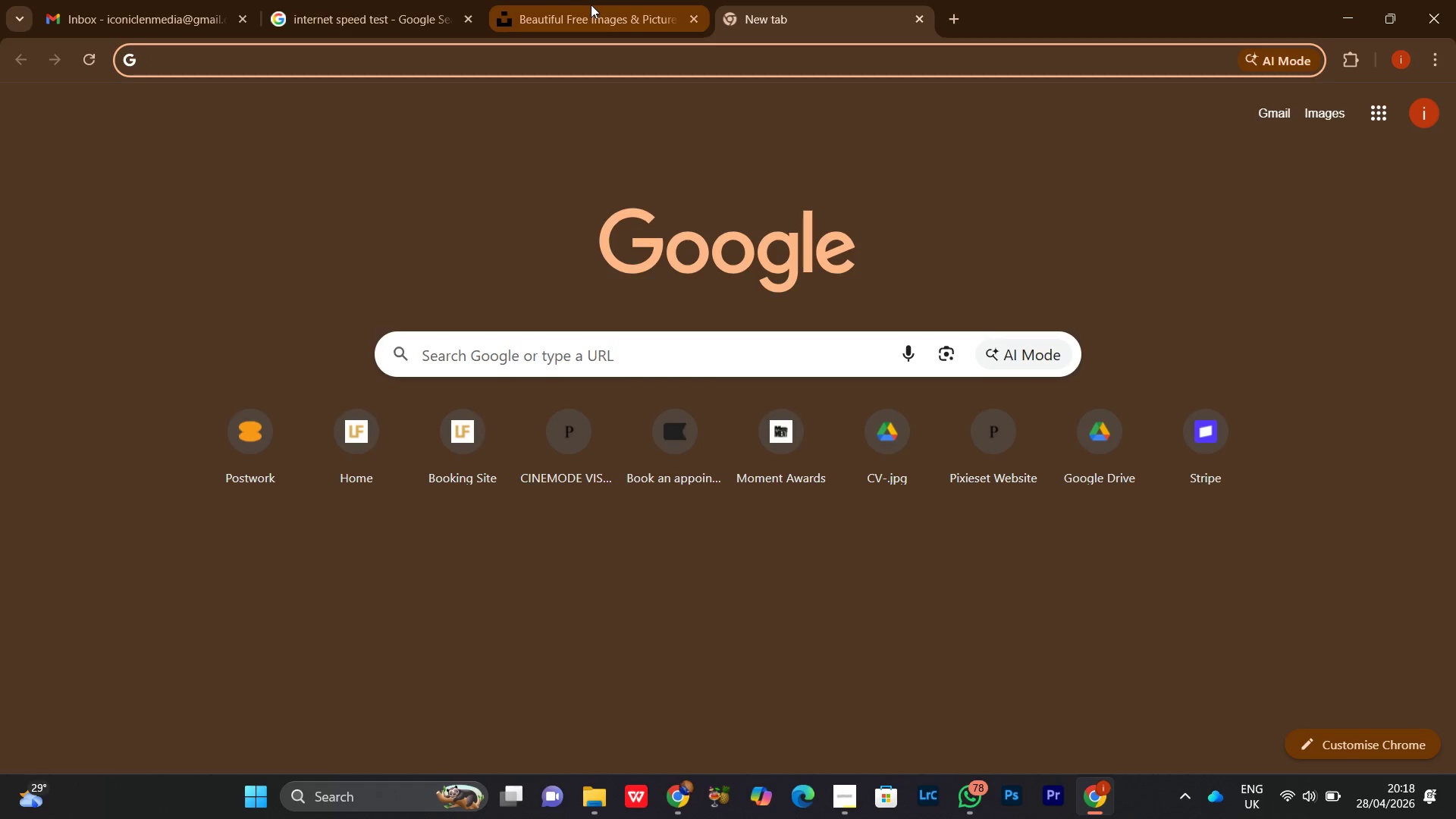 
left_click([373, 8])
 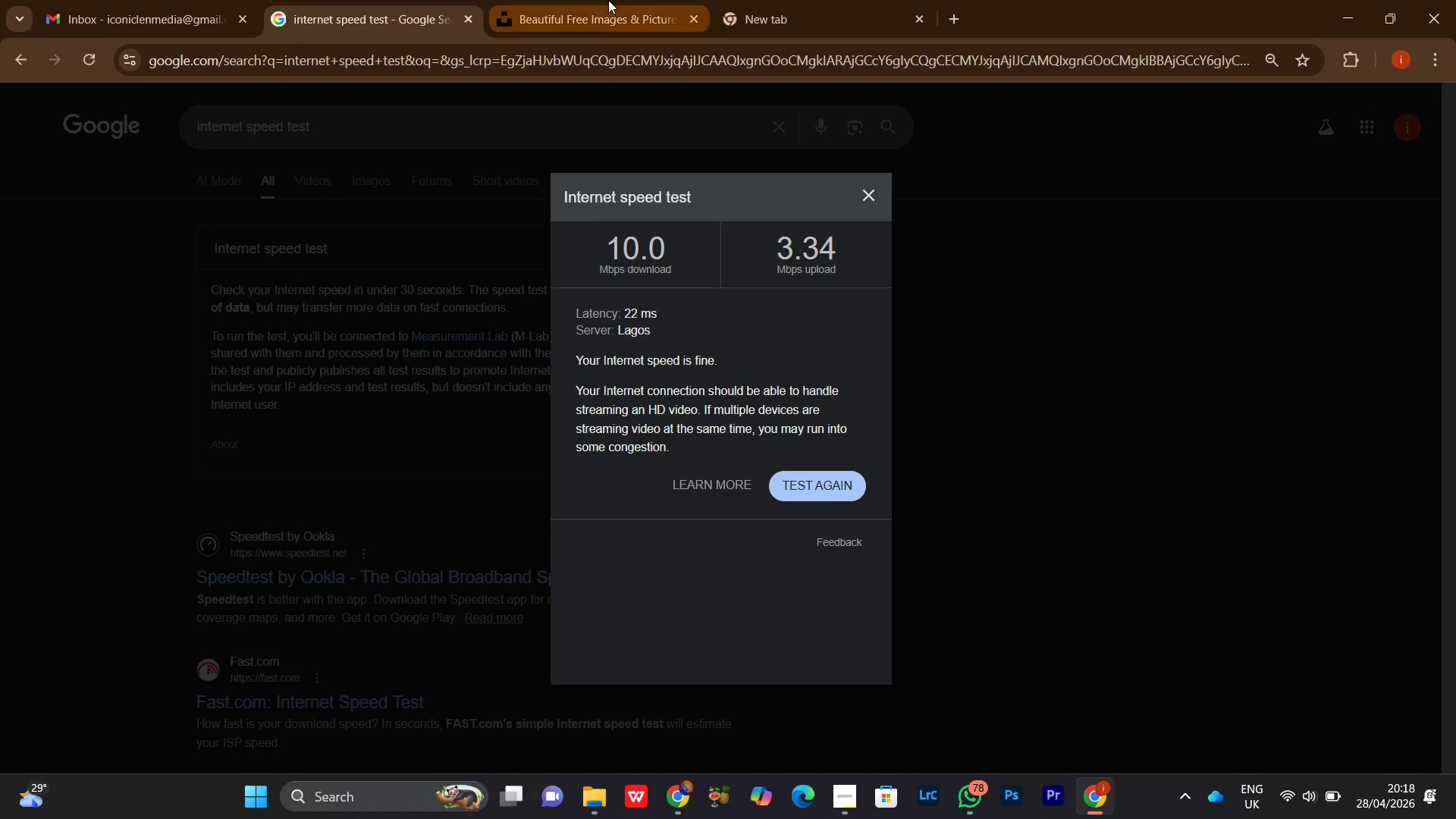 
left_click([608, 0])
 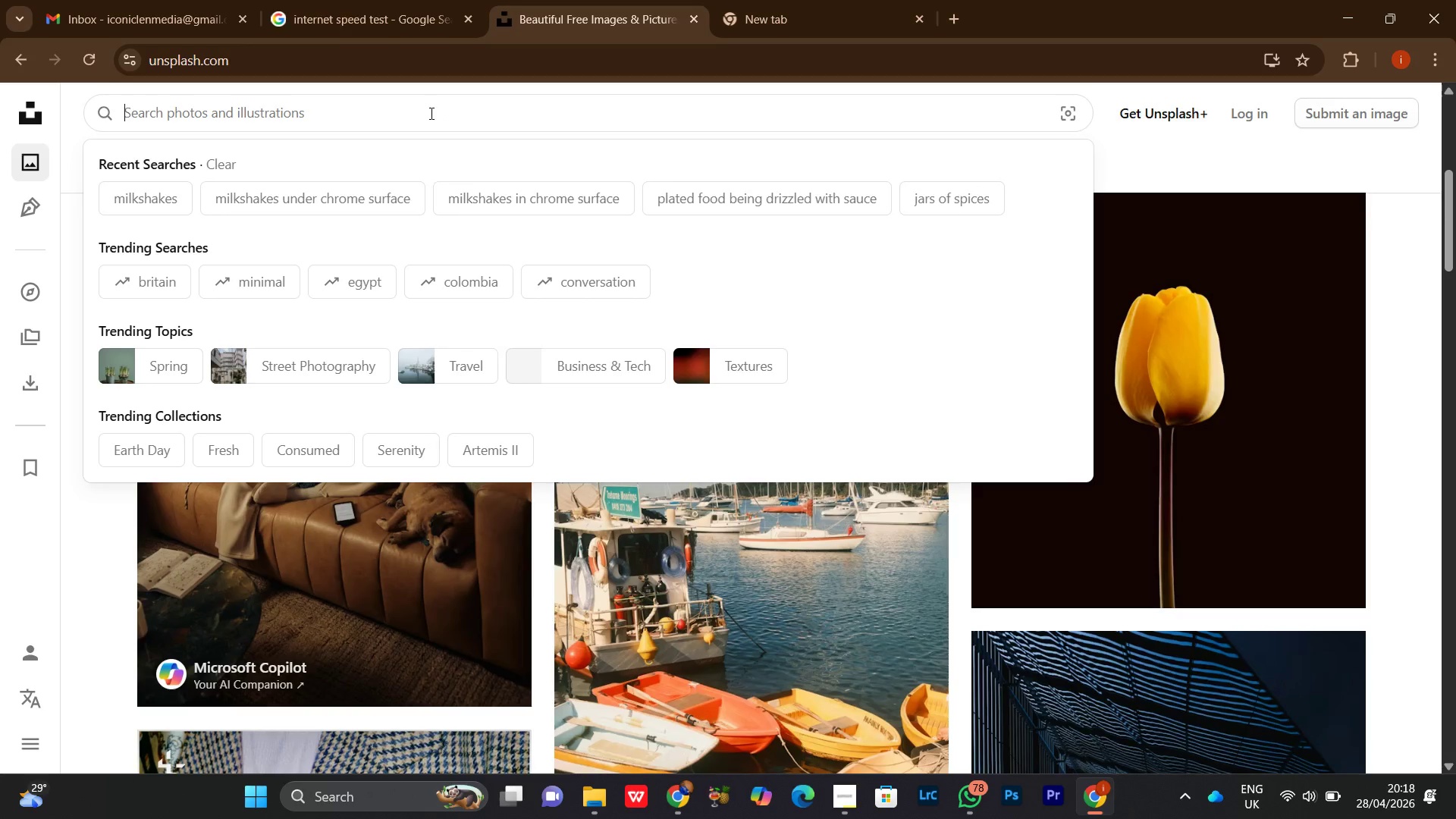 
key(Control+V)
 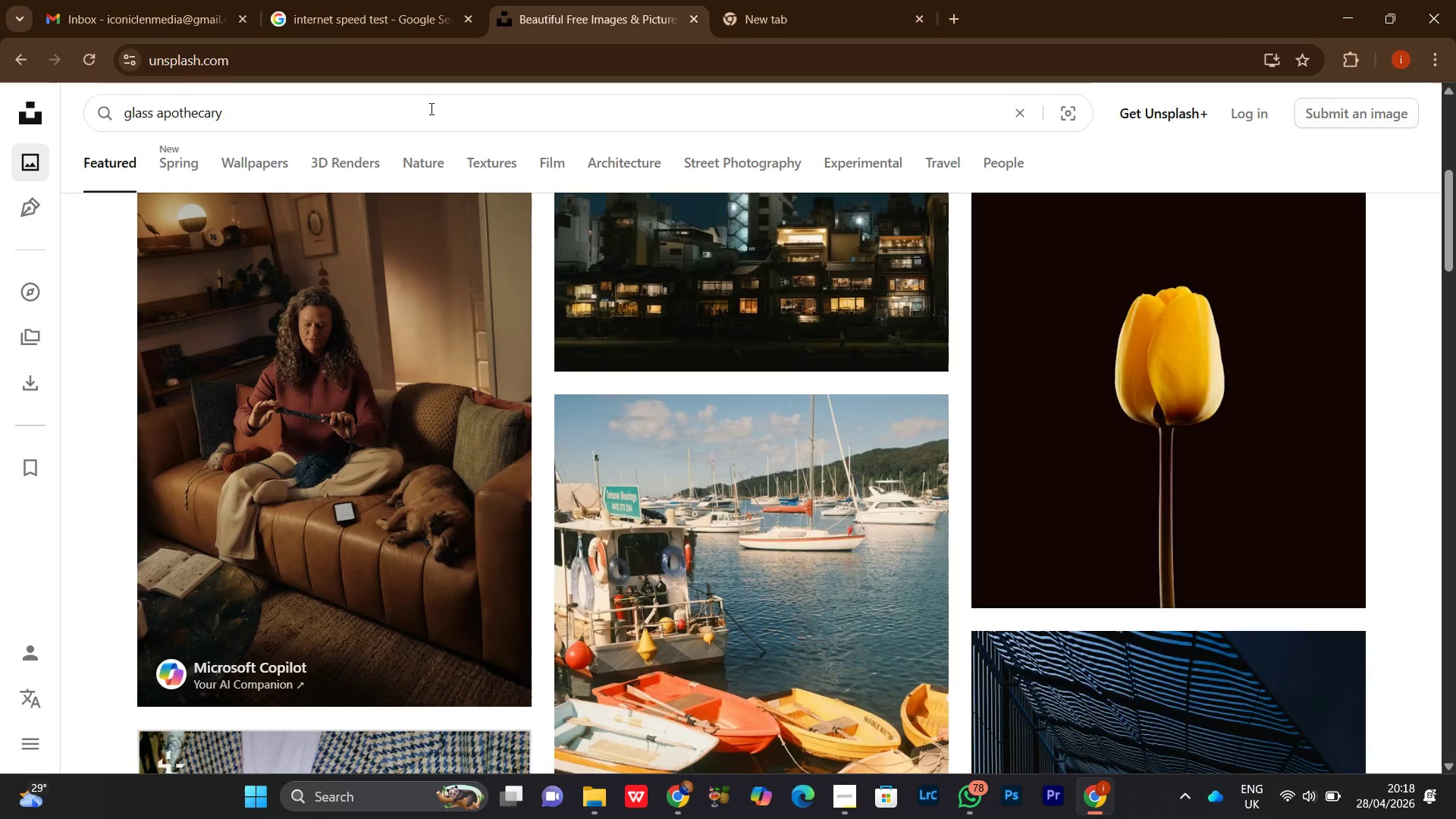 
key(Enter)
 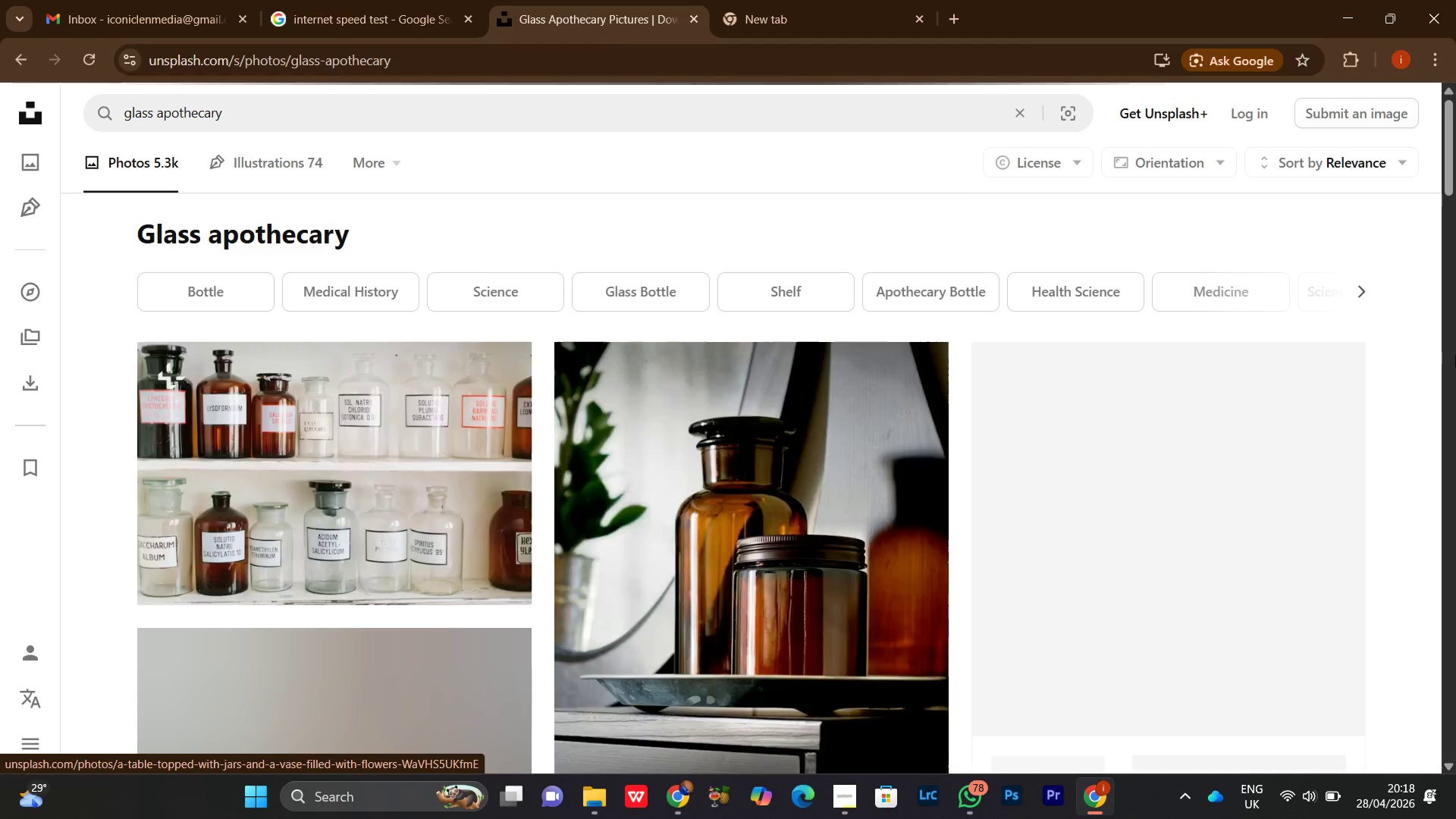 
scroll: coordinate [1401, 379], scroll_direction: down, amount: 9.0
 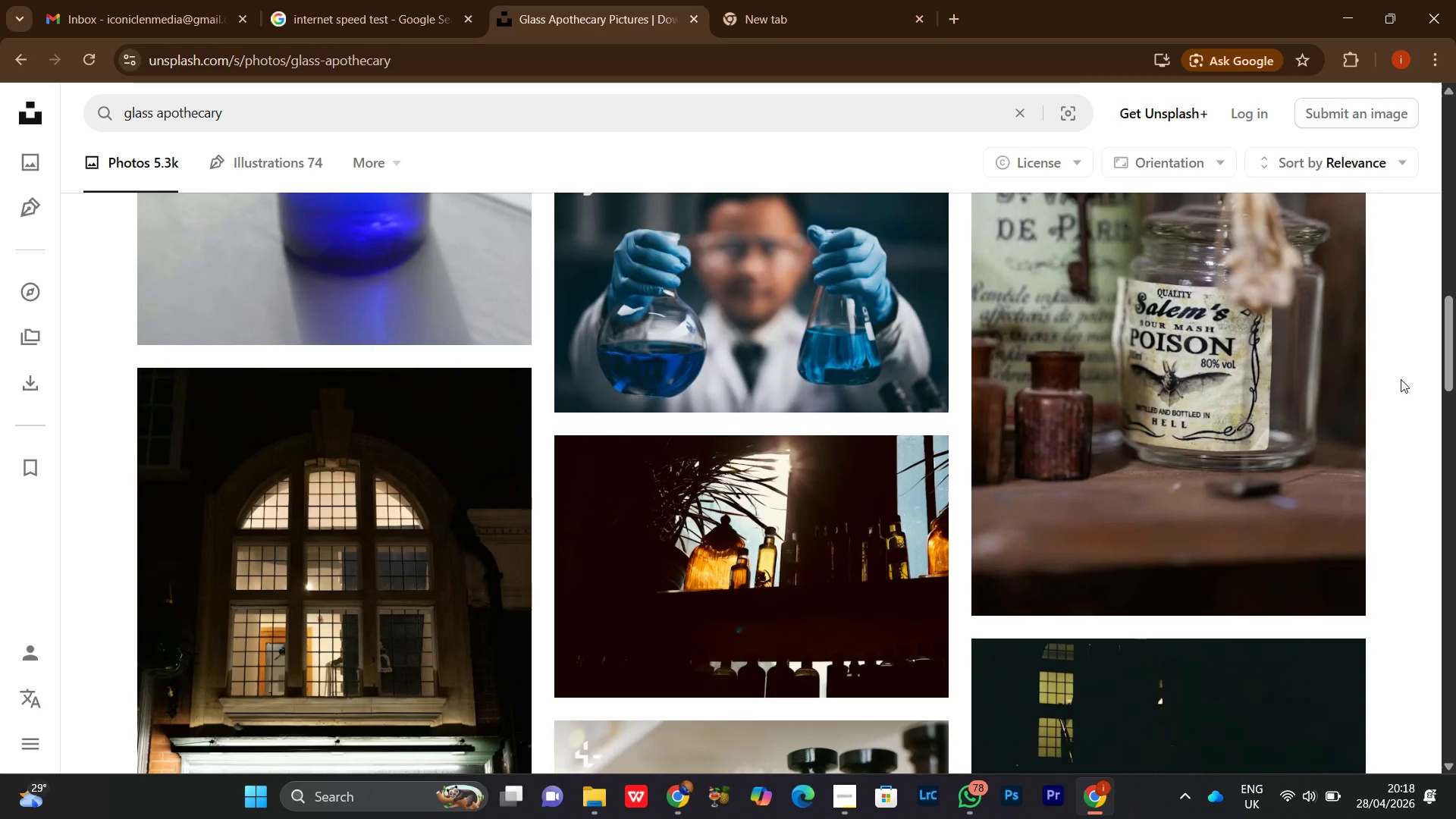 
scroll: coordinate [1400, 378], scroll_direction: up, amount: 11.0
 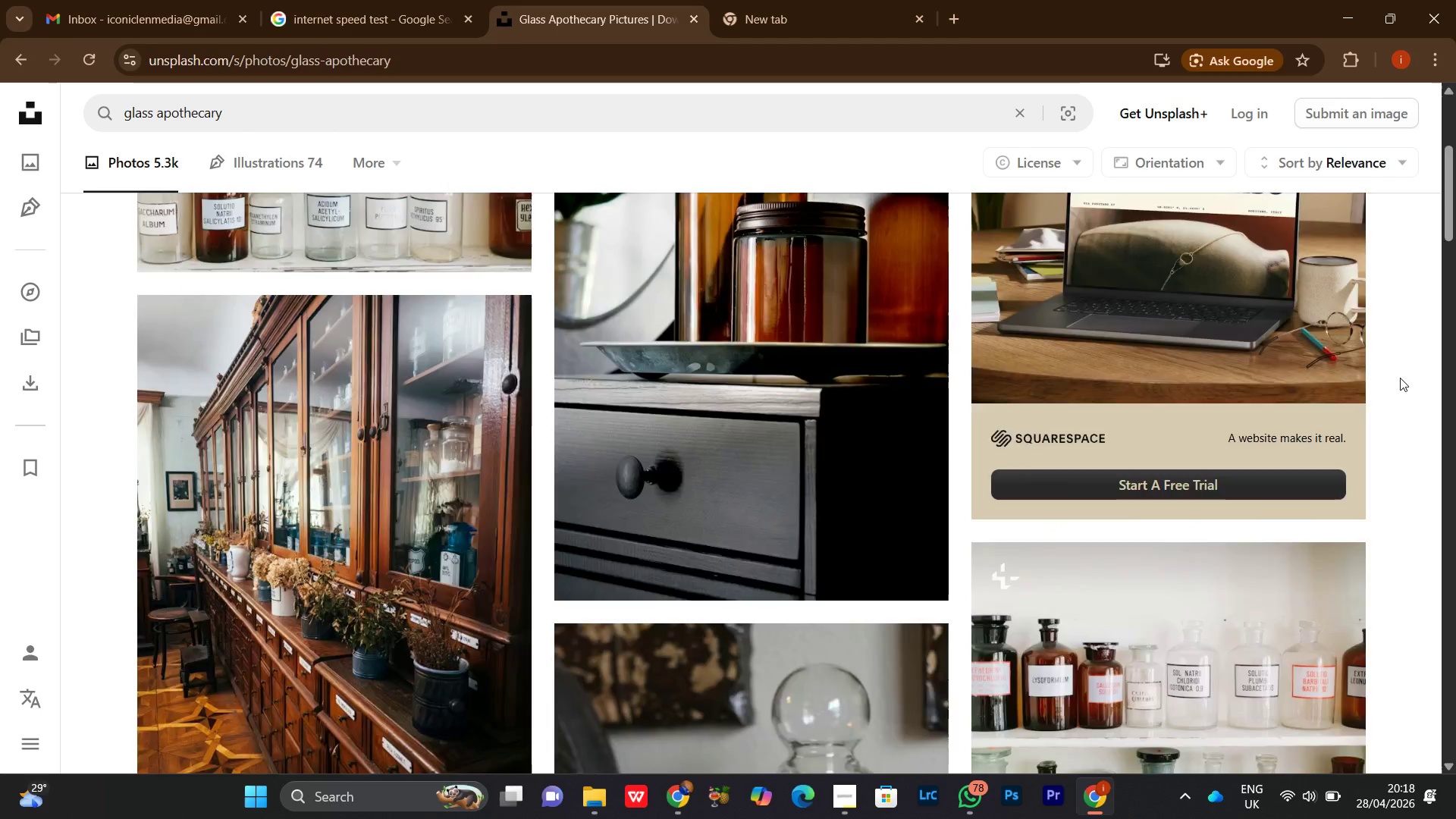 
scroll: coordinate [1401, 384], scroll_direction: down, amount: 7.0
 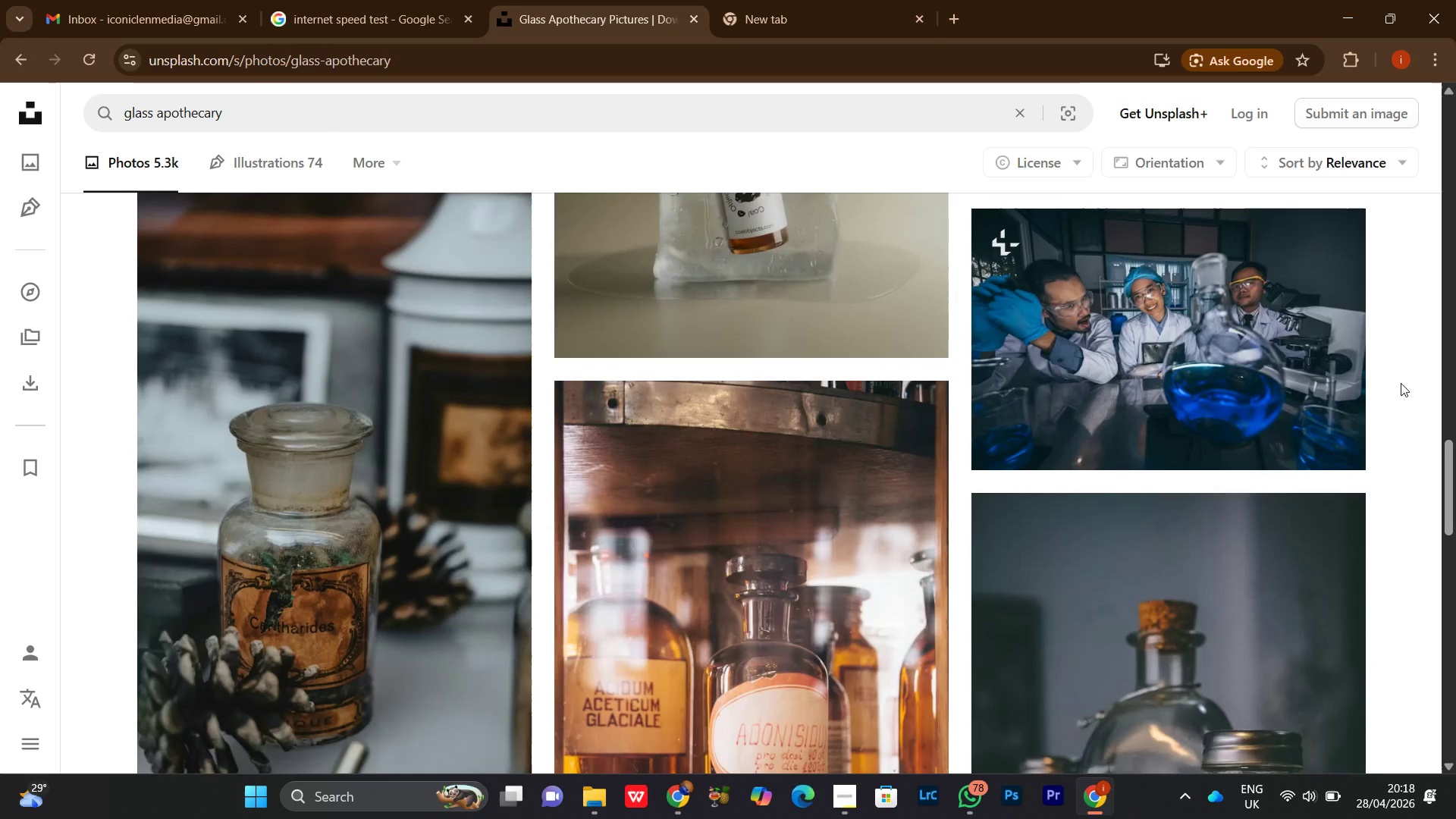 
scroll: coordinate [1401, 382], scroll_direction: up, amount: 4.0
 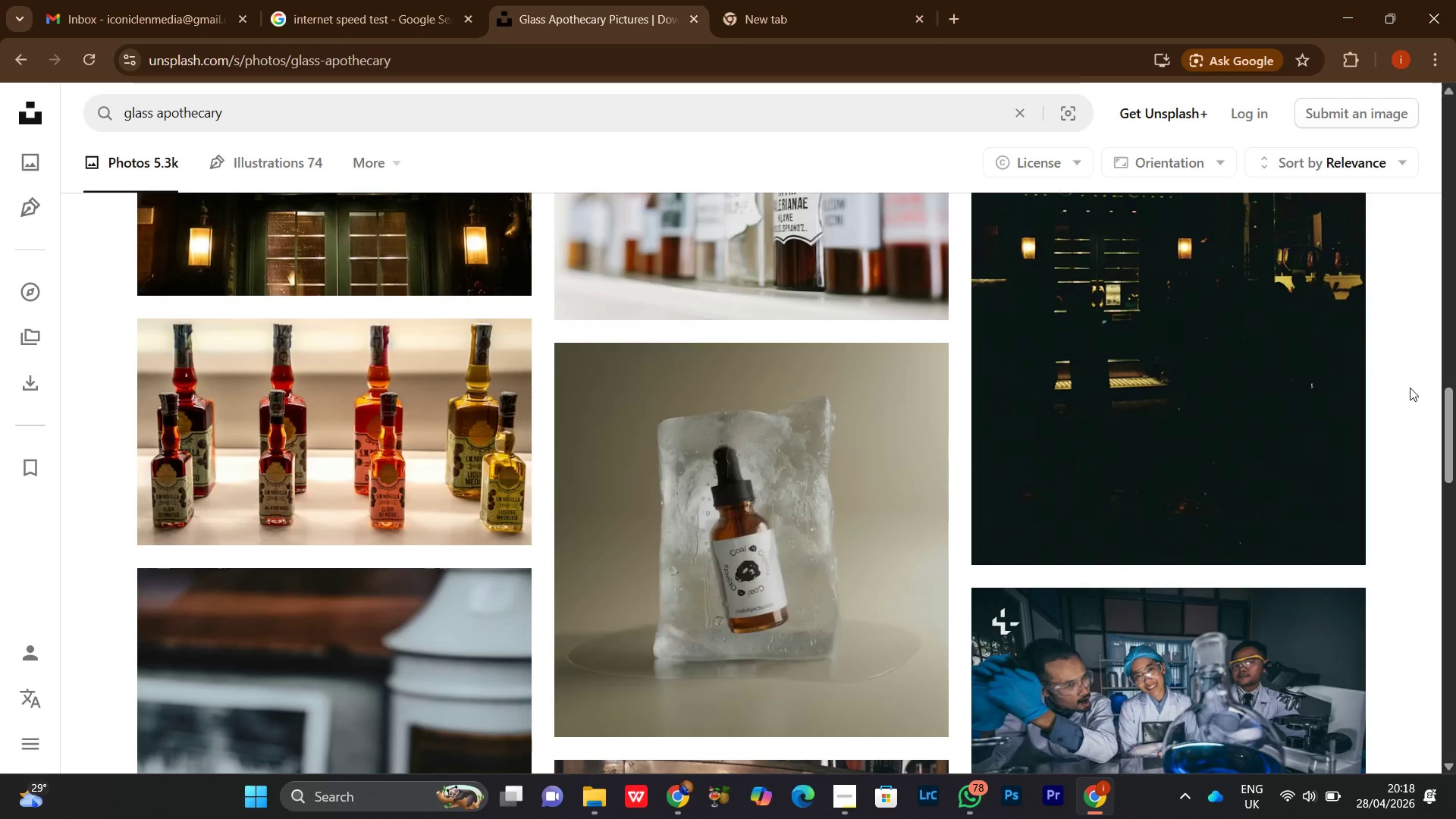 
scroll: coordinate [1410, 388], scroll_direction: down, amount: 1.0
 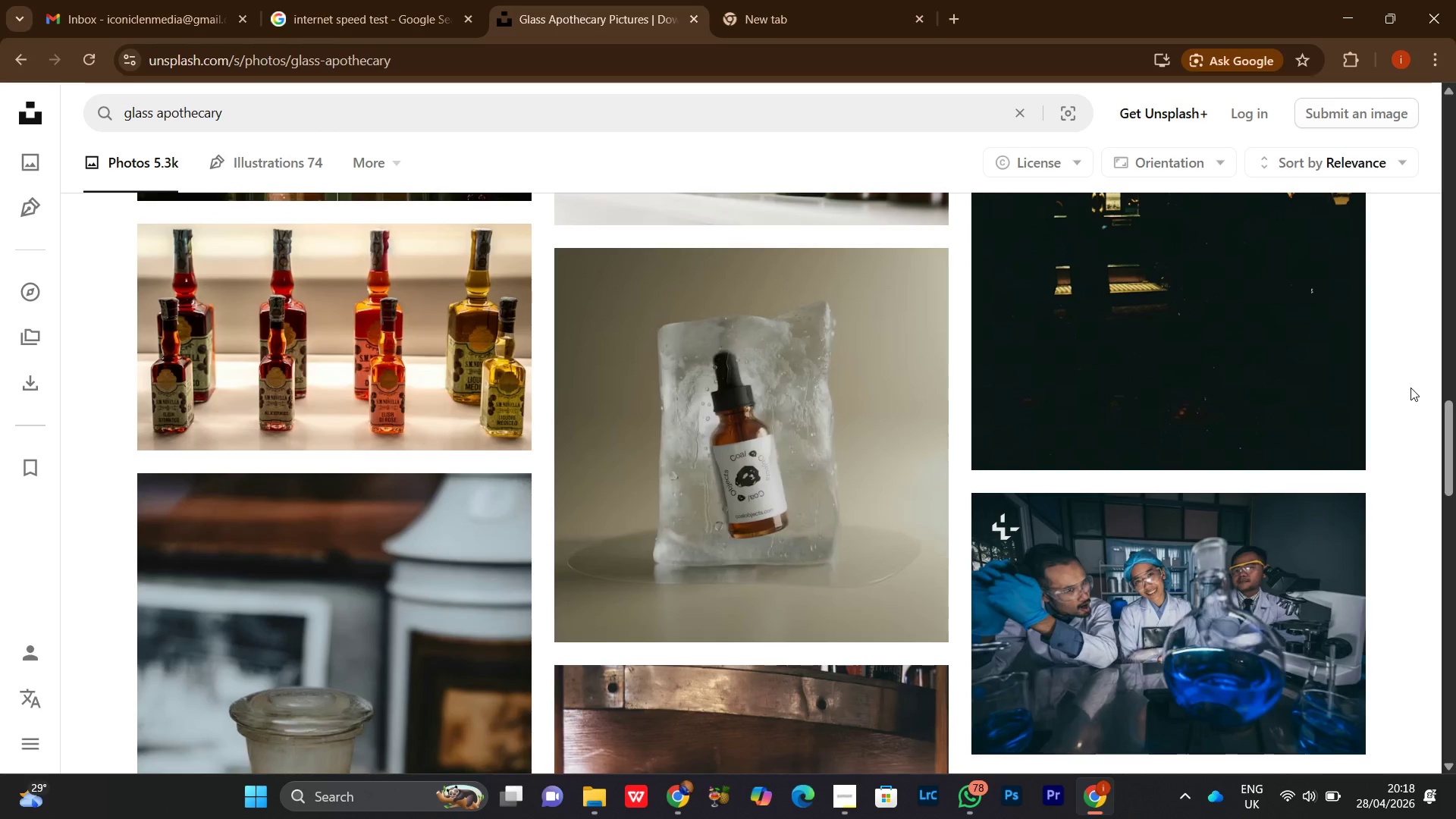 
scroll: coordinate [1411, 388], scroll_direction: none, amount: 0.0
 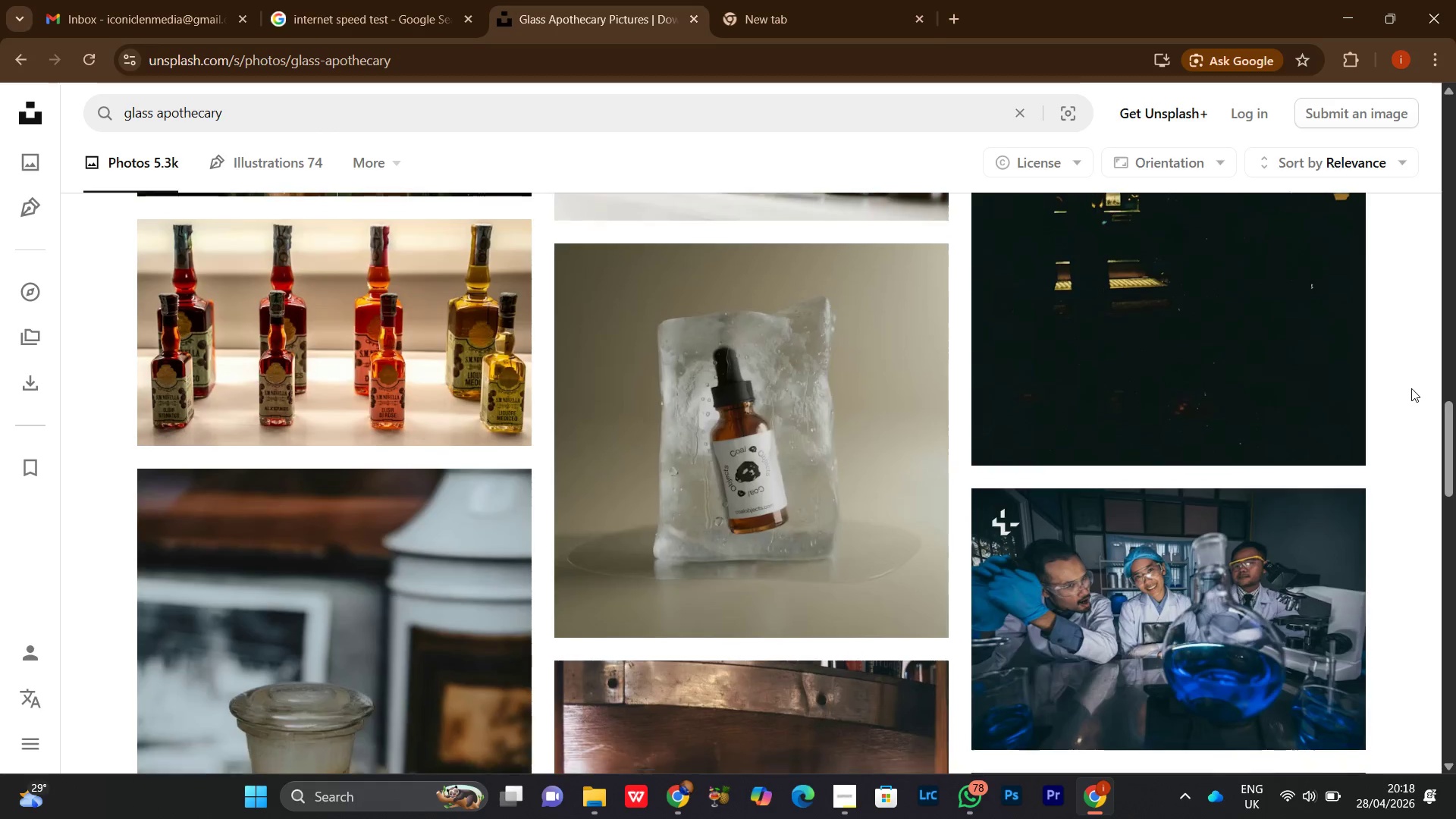 
scroll: coordinate [969, 488], scroll_direction: down, amount: 22.0
 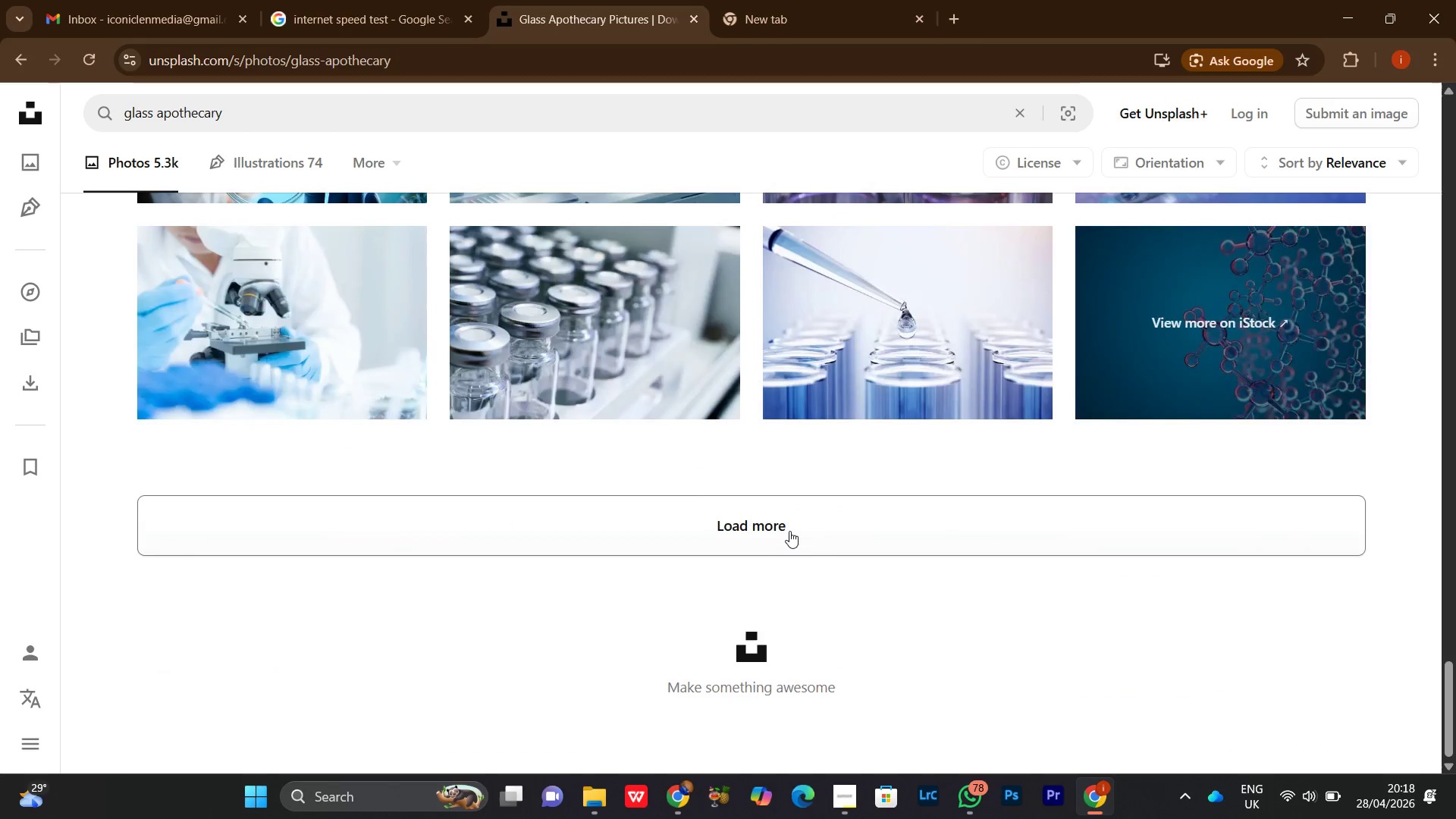 
left_click([789, 531])
 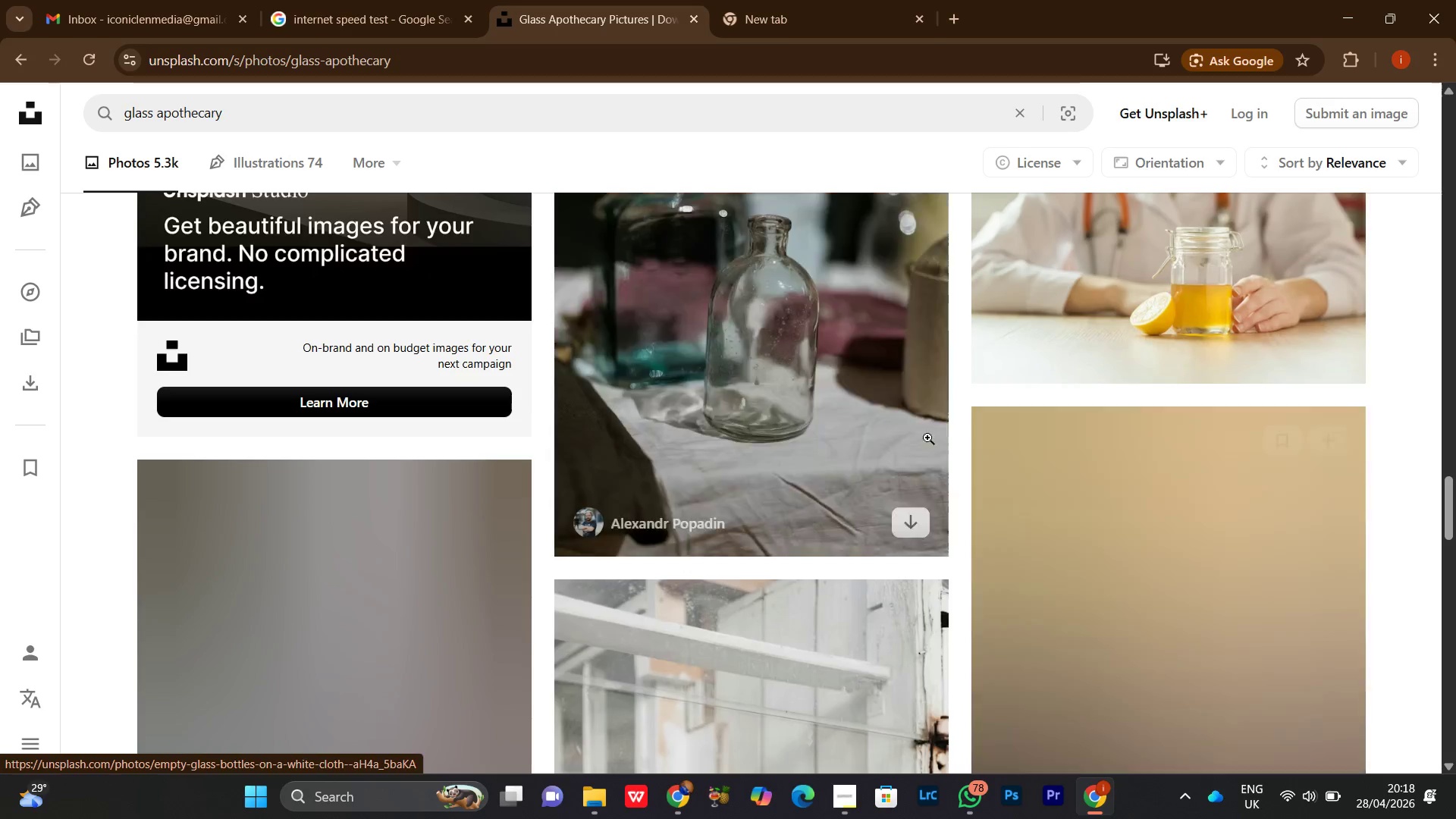 
scroll: coordinate [972, 441], scroll_direction: down, amount: 4.0
 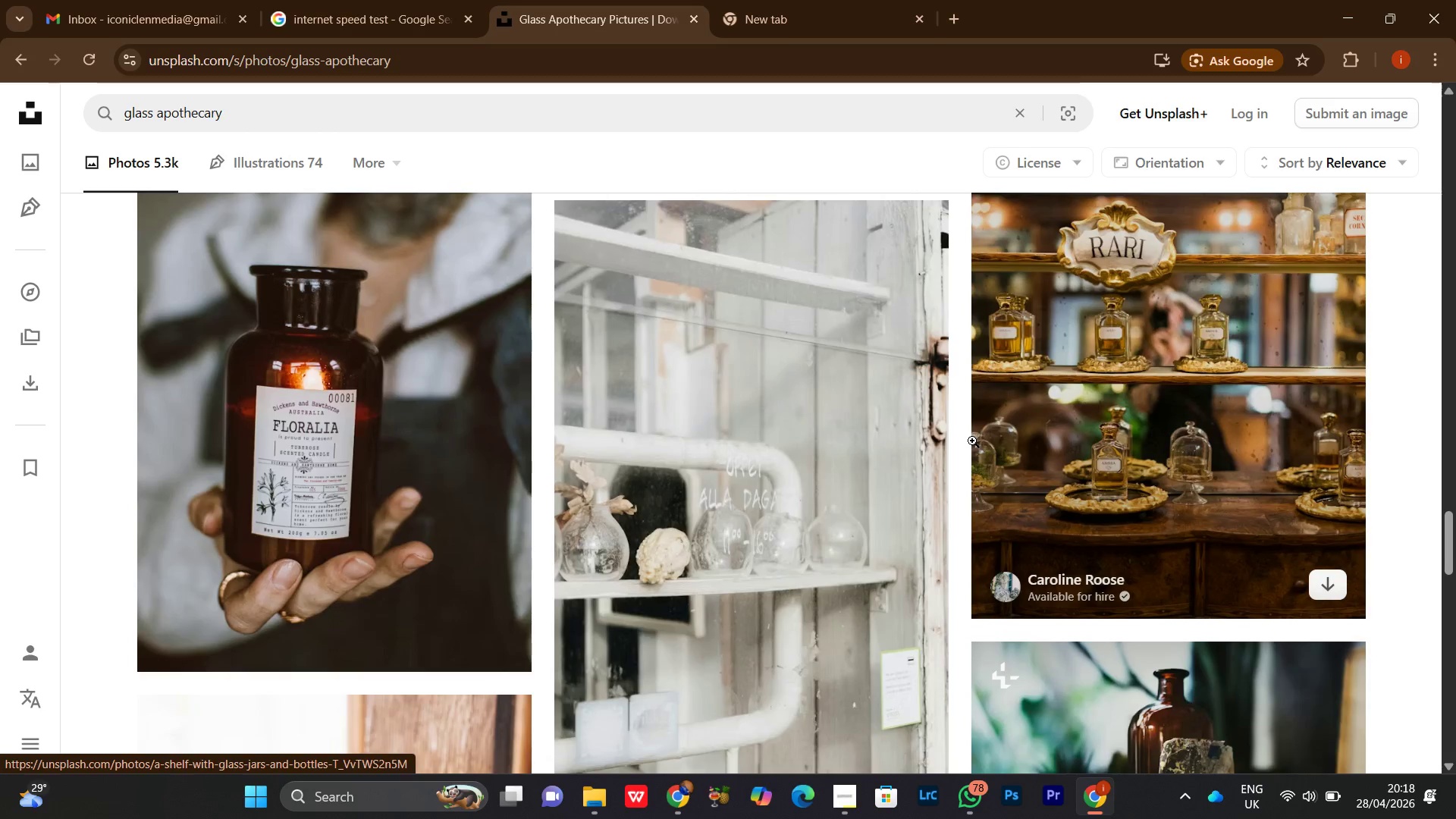 
scroll: coordinate [971, 438], scroll_direction: none, amount: 0.0
 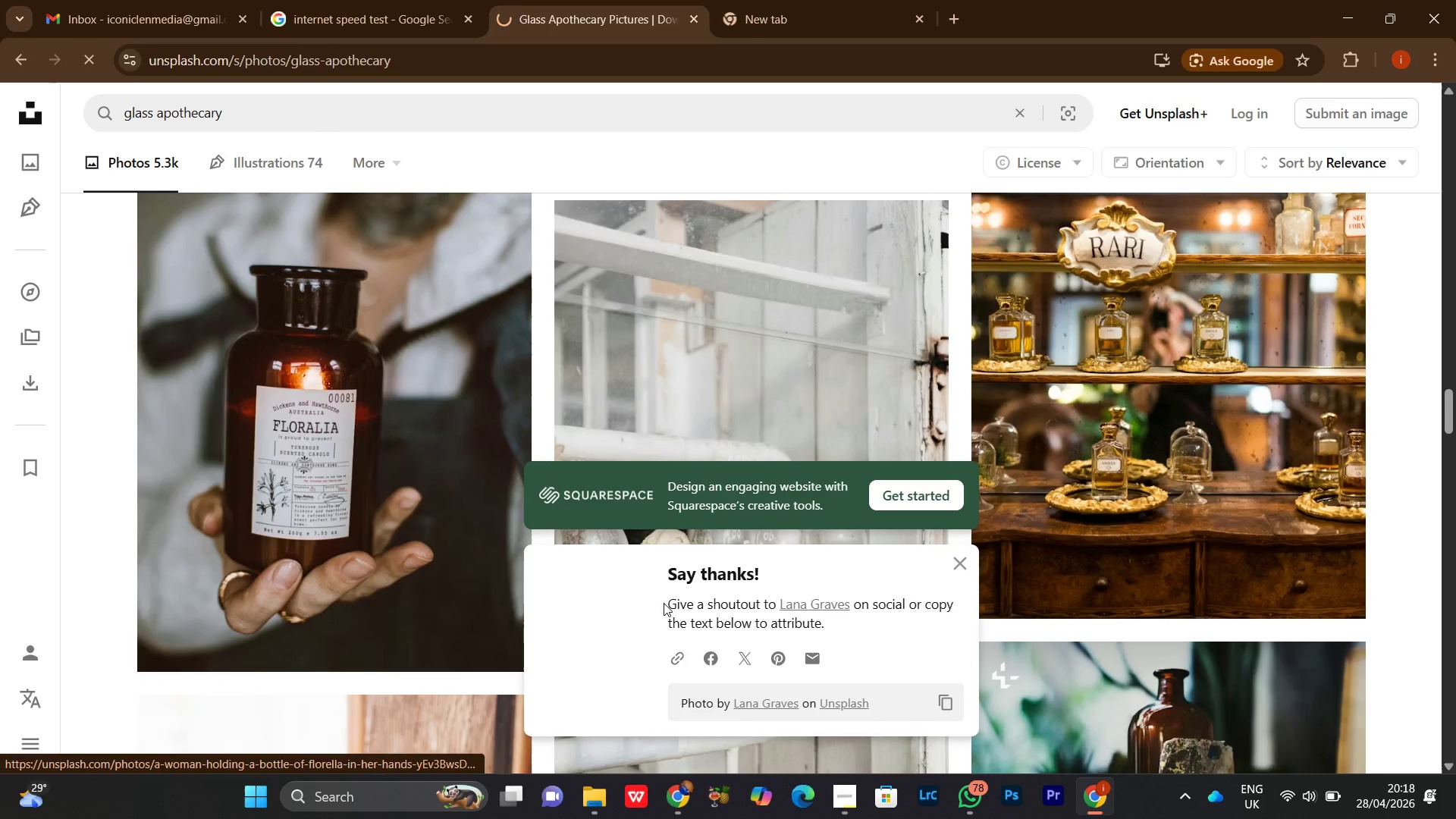 
left_click([962, 557])
 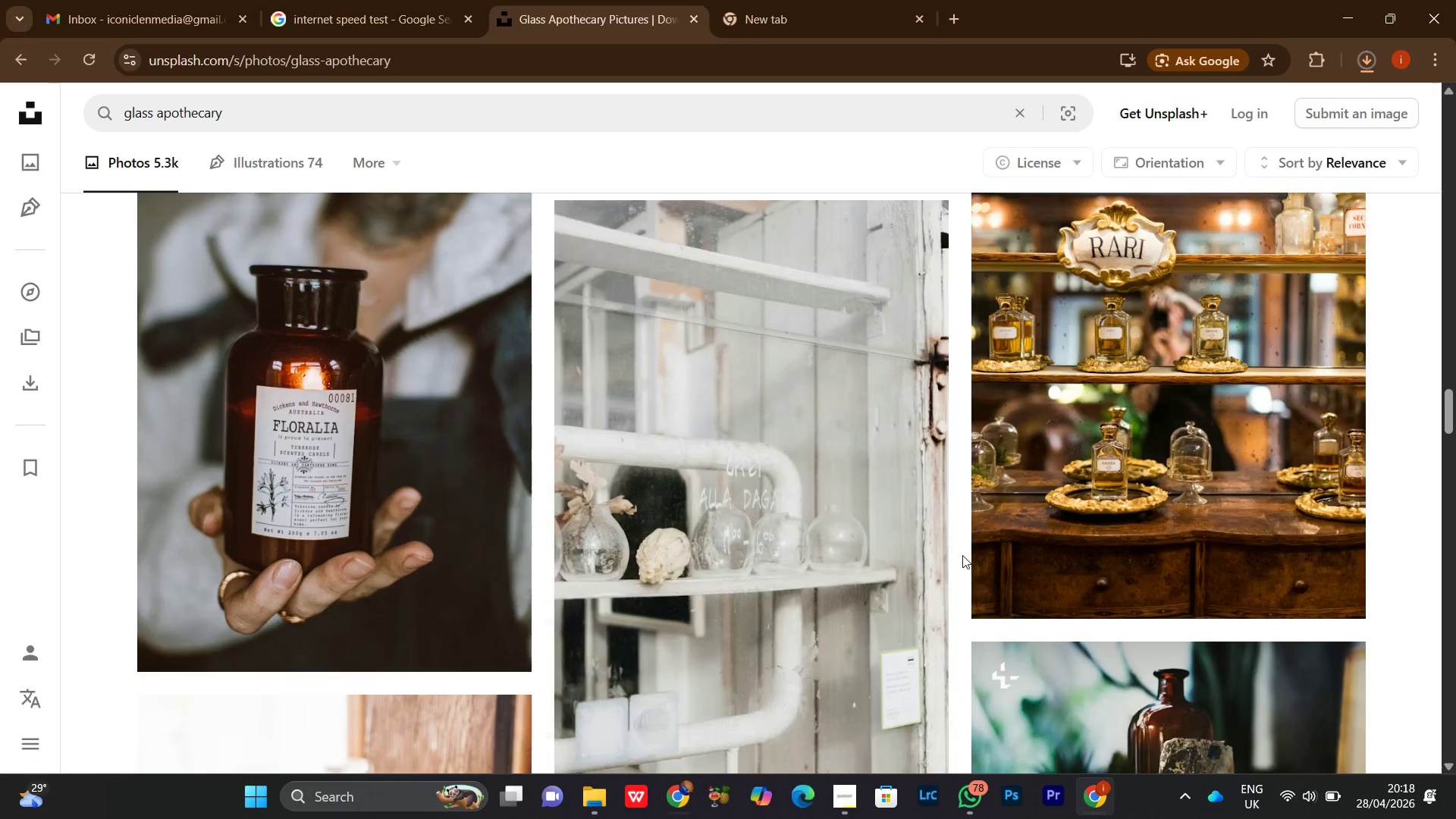 
scroll: coordinate [1431, 514], scroll_direction: down, amount: 34.0